 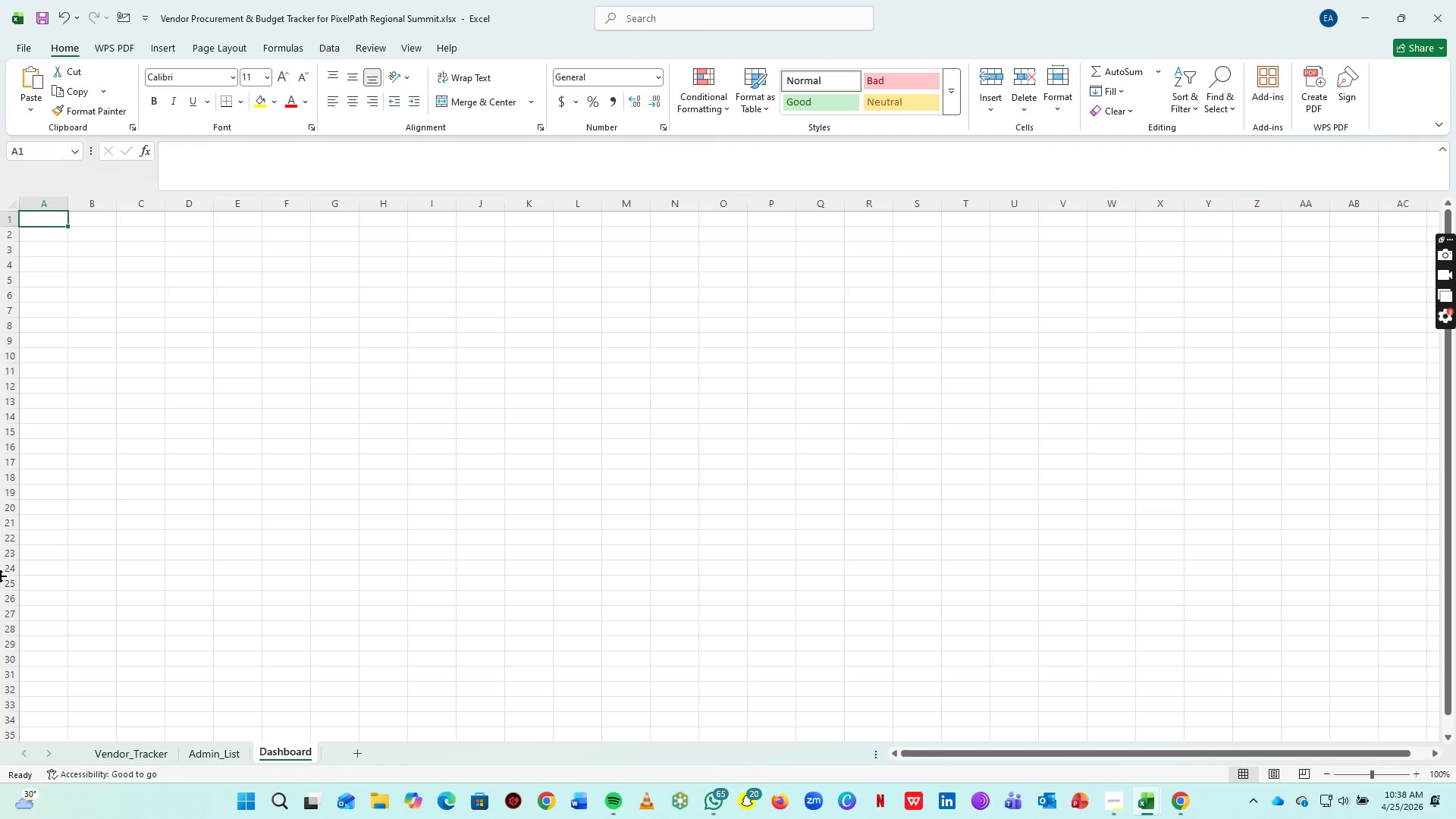 
left_click([144, 758])
 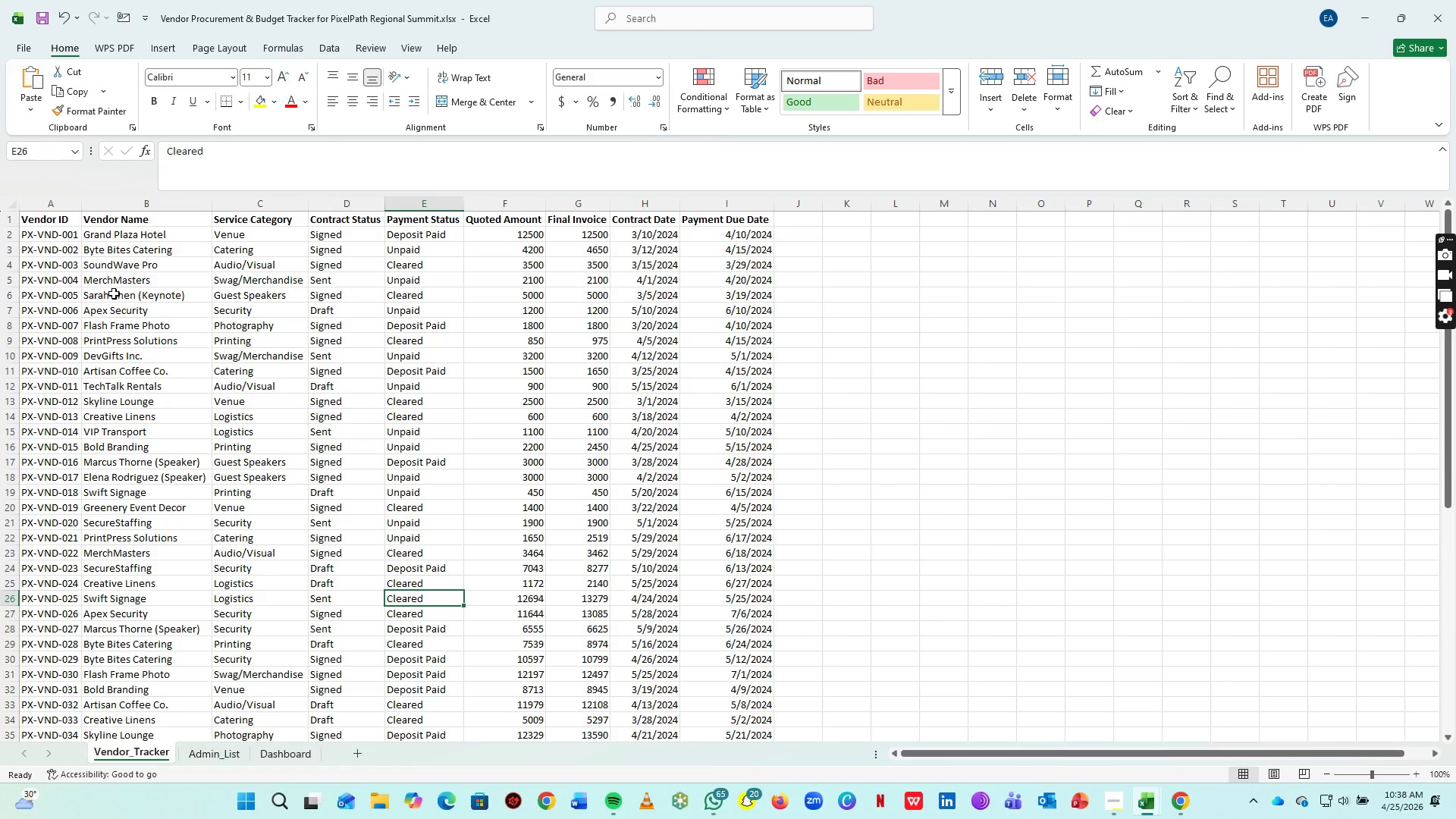 
wait(10.08)
 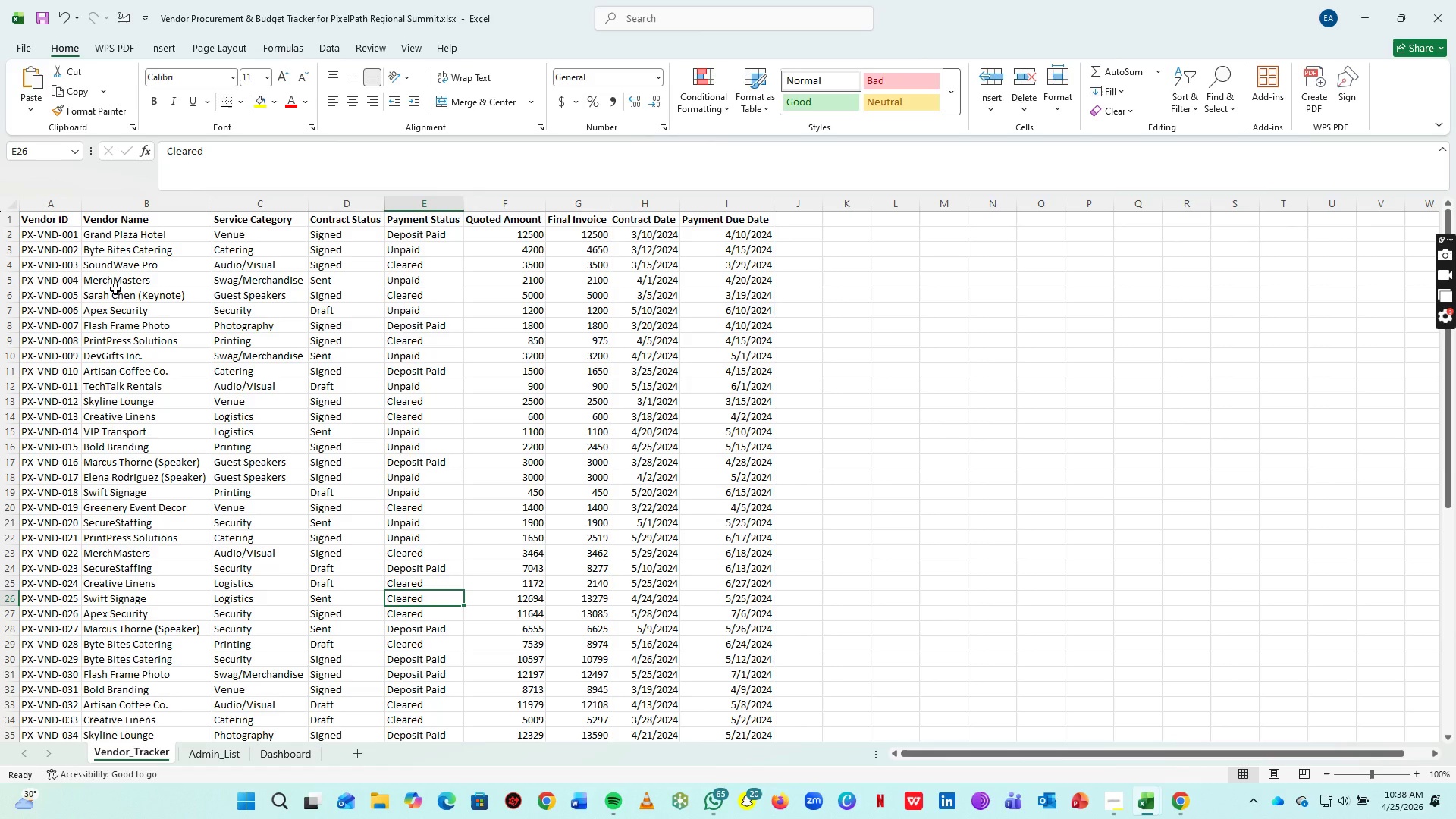 
key(Control+T)
 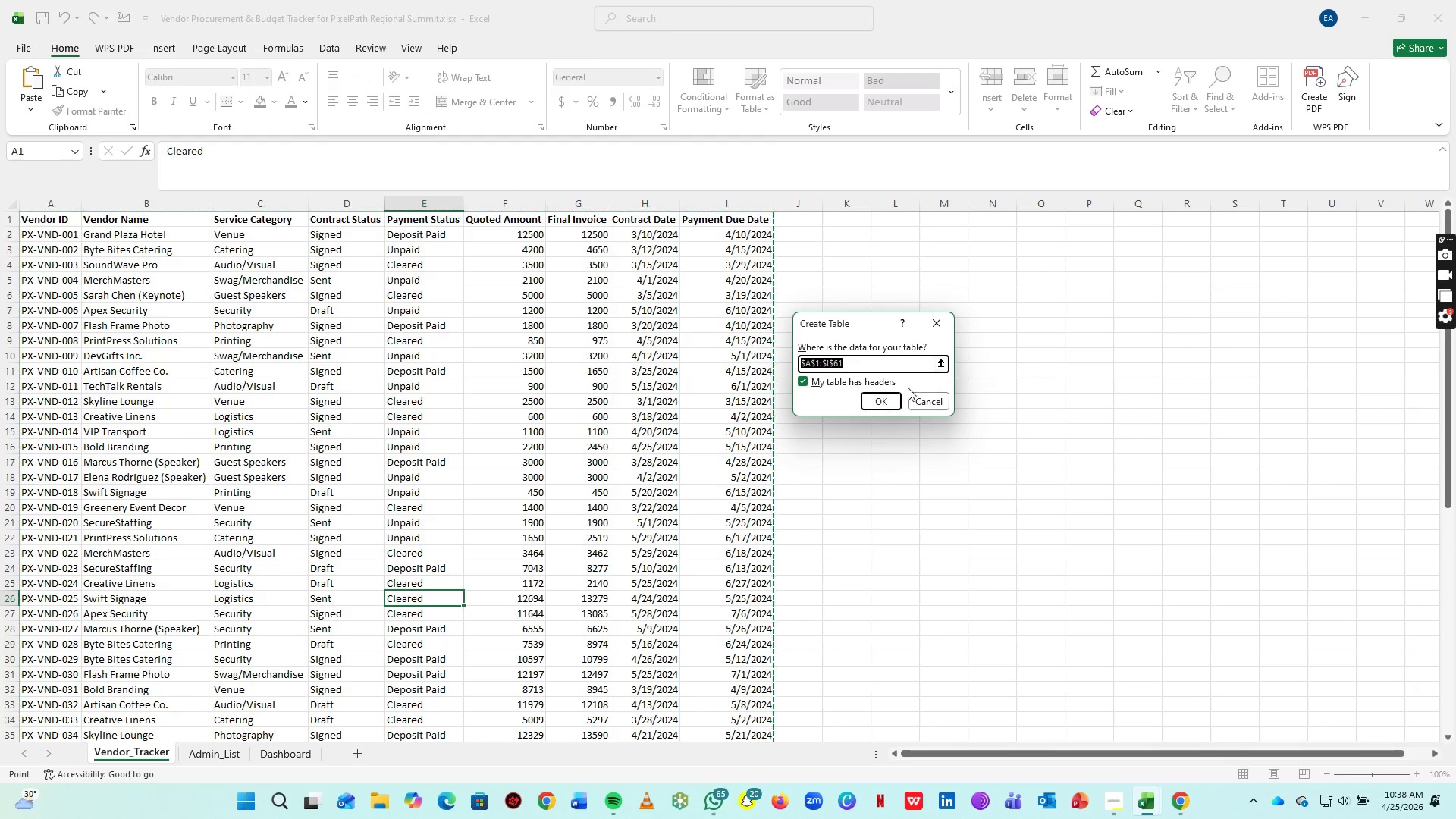 
scroll: coordinate [698, 388], scroll_direction: up, amount: 10.0
 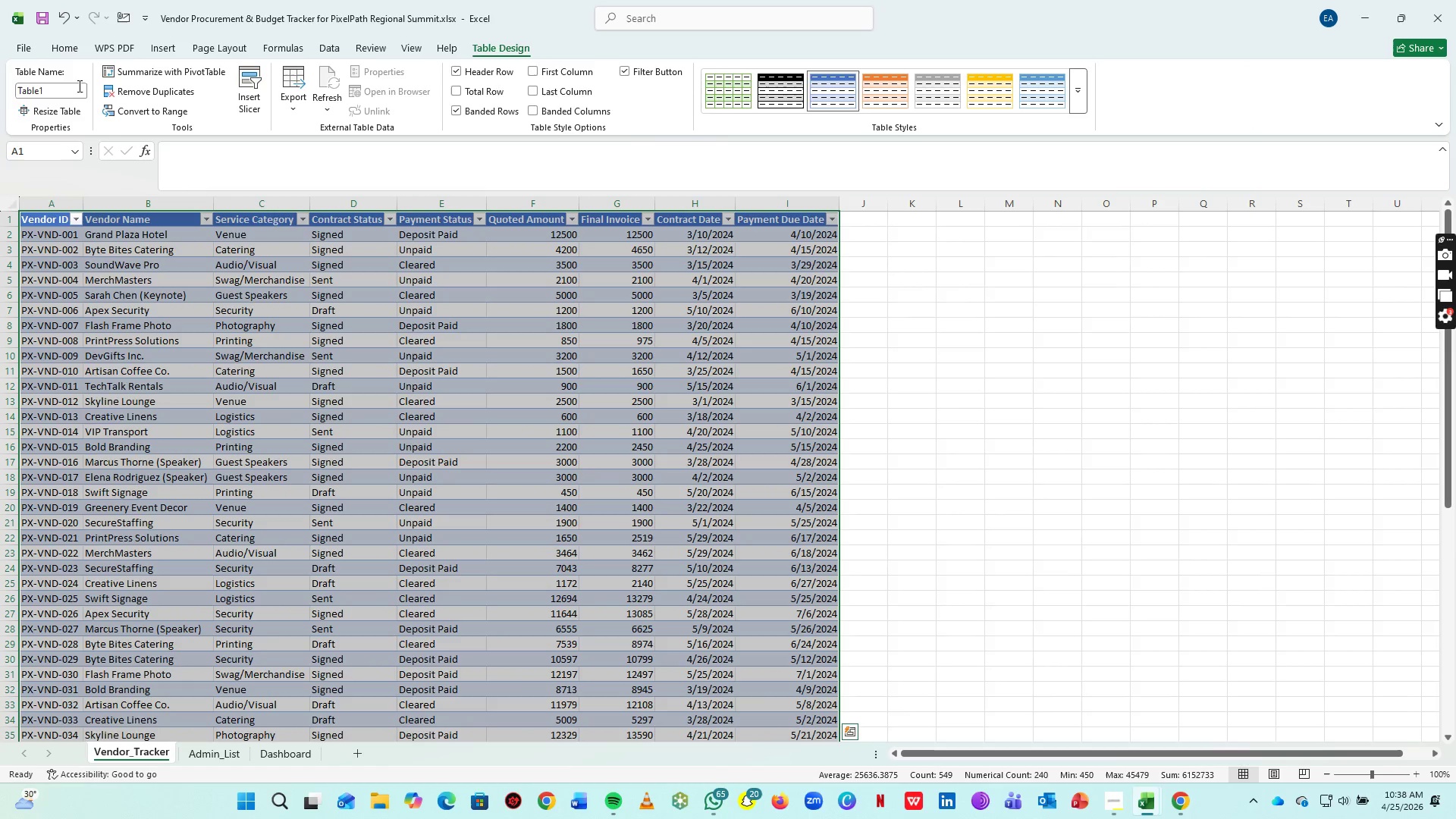 
left_click([64, 89])
 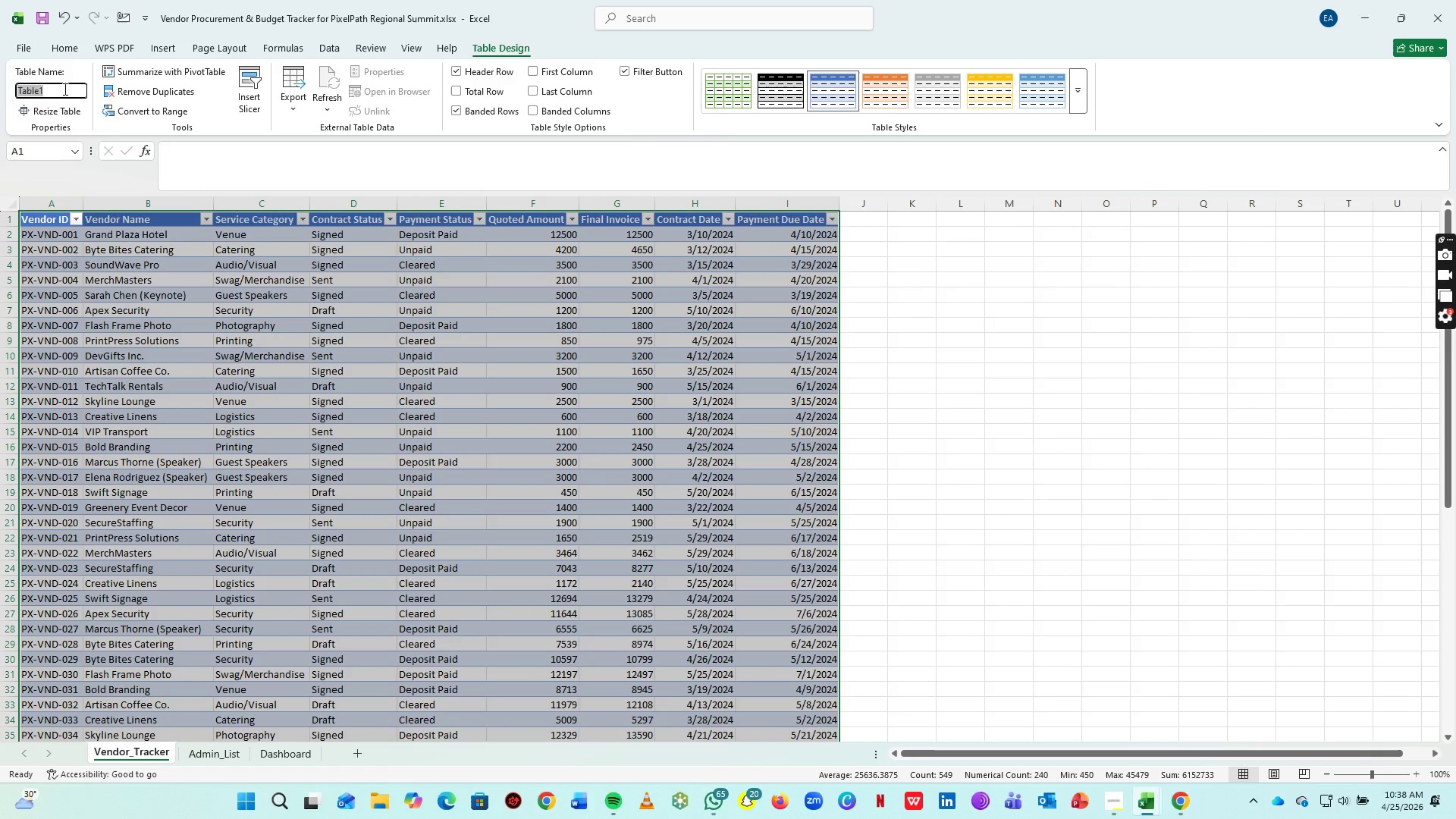 
type(Venor)
key(Backspace)
key(Backspace)
type(dorTable)
 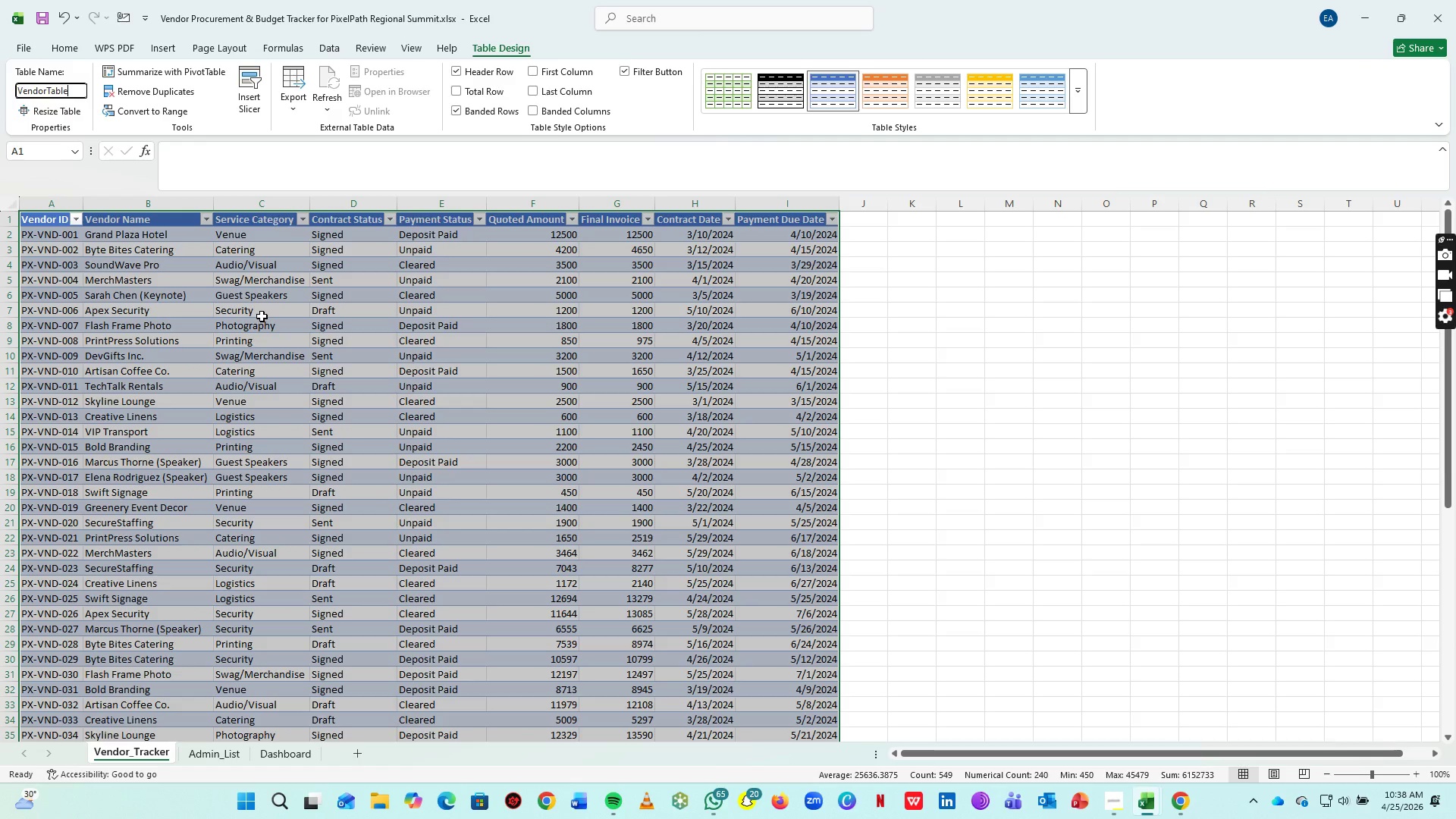 
left_click([324, 358])
 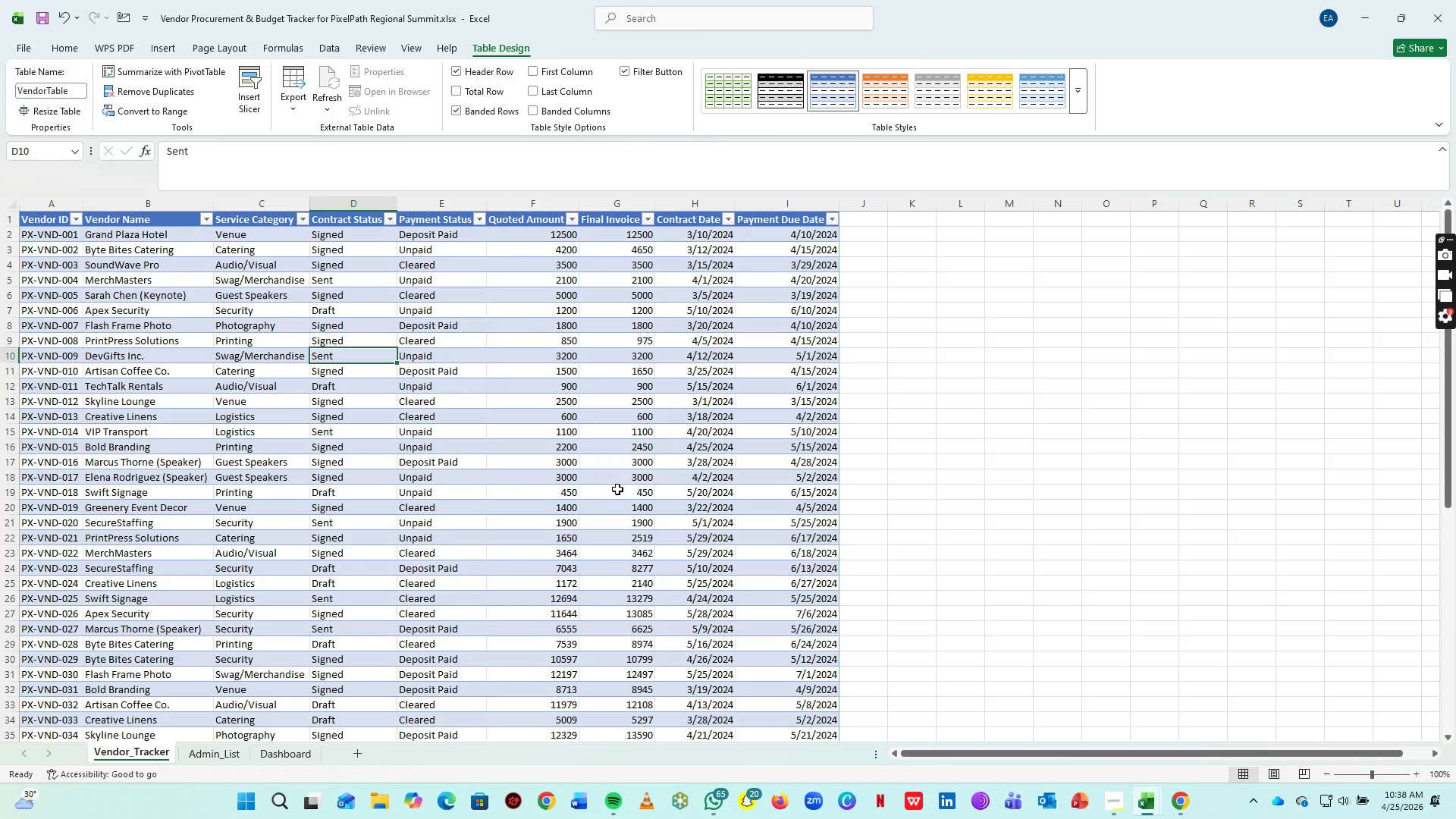 
wait(11.55)
 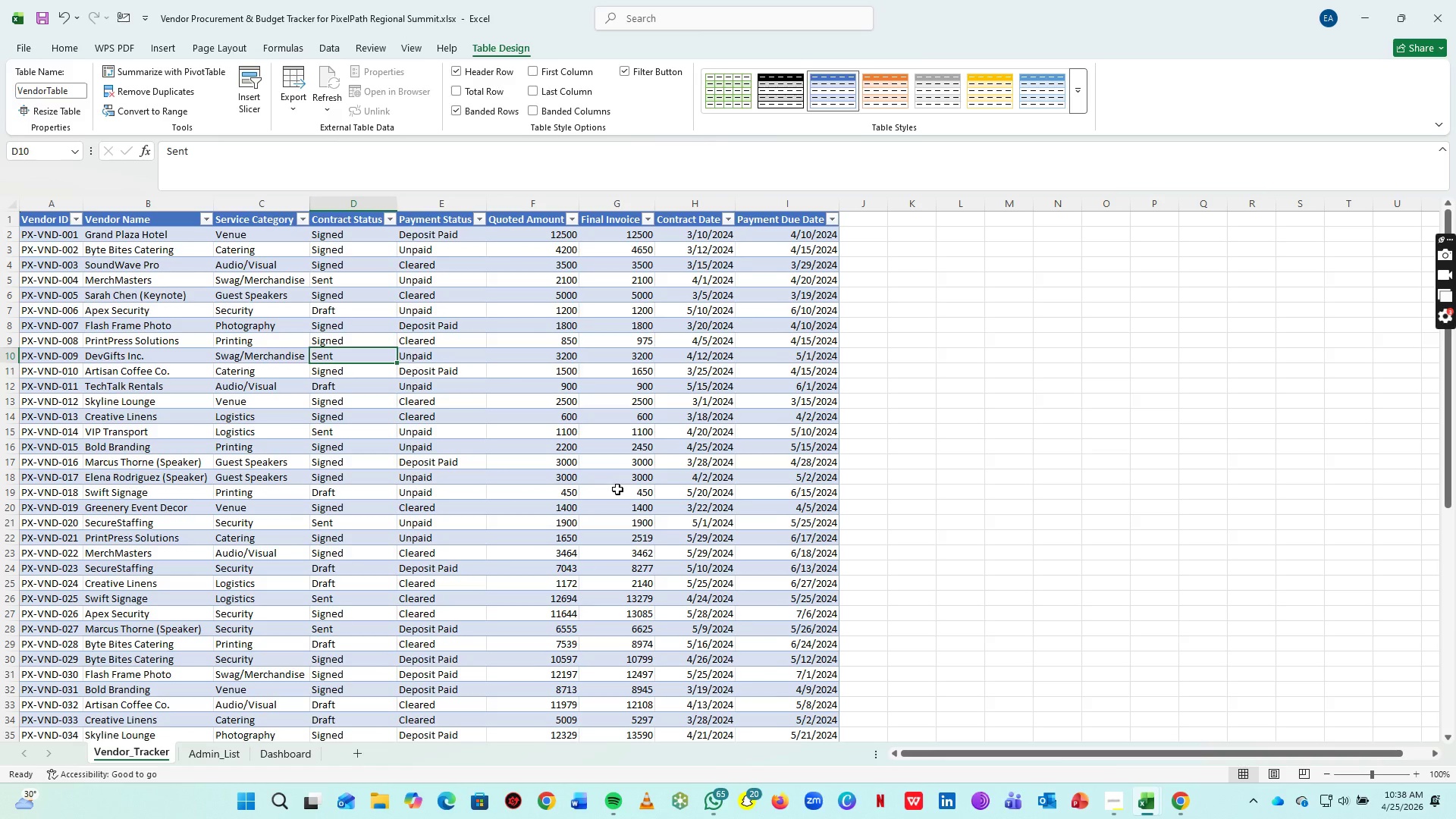 
left_click([1116, 798])